 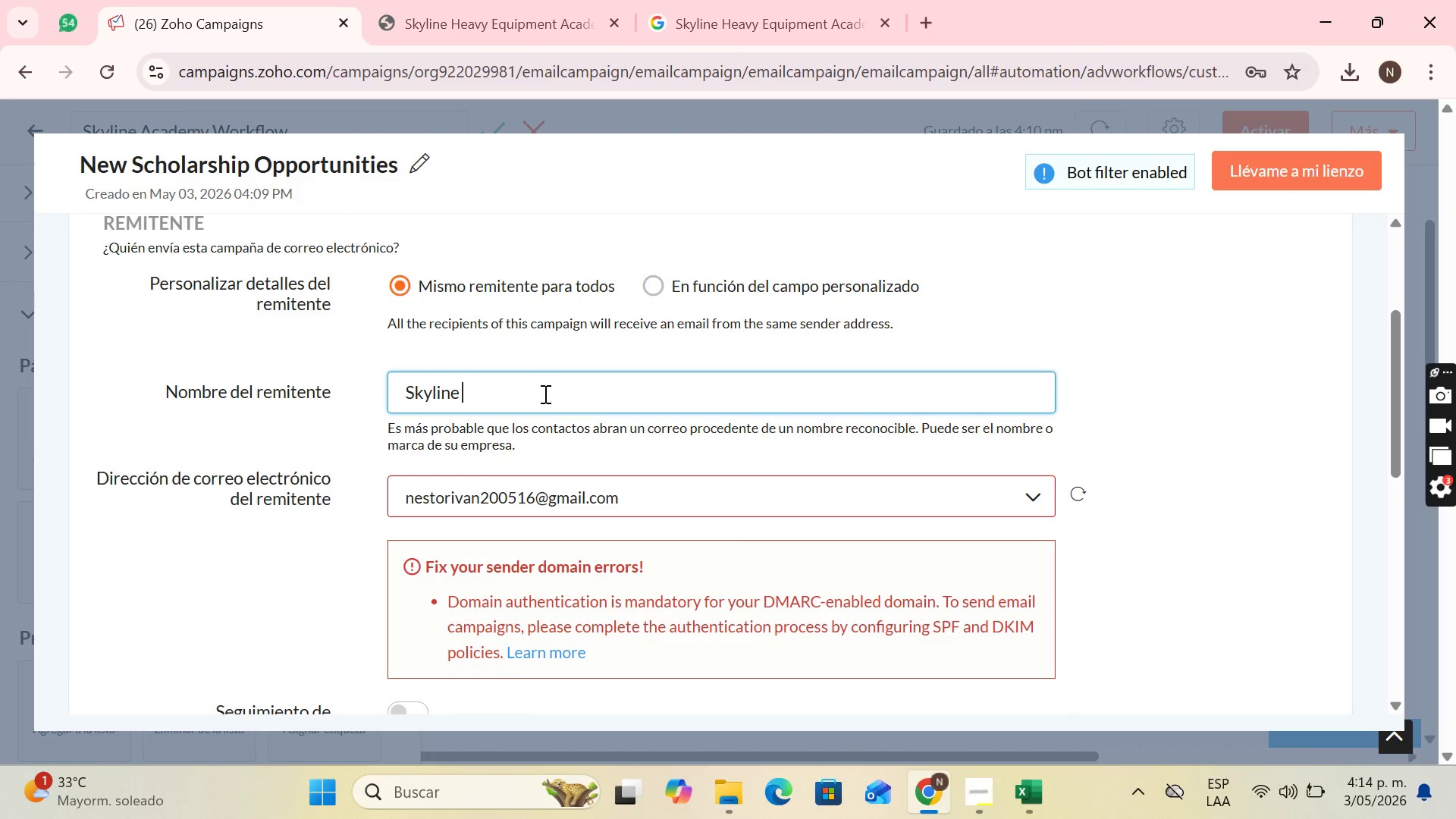 
key(Control+V)
 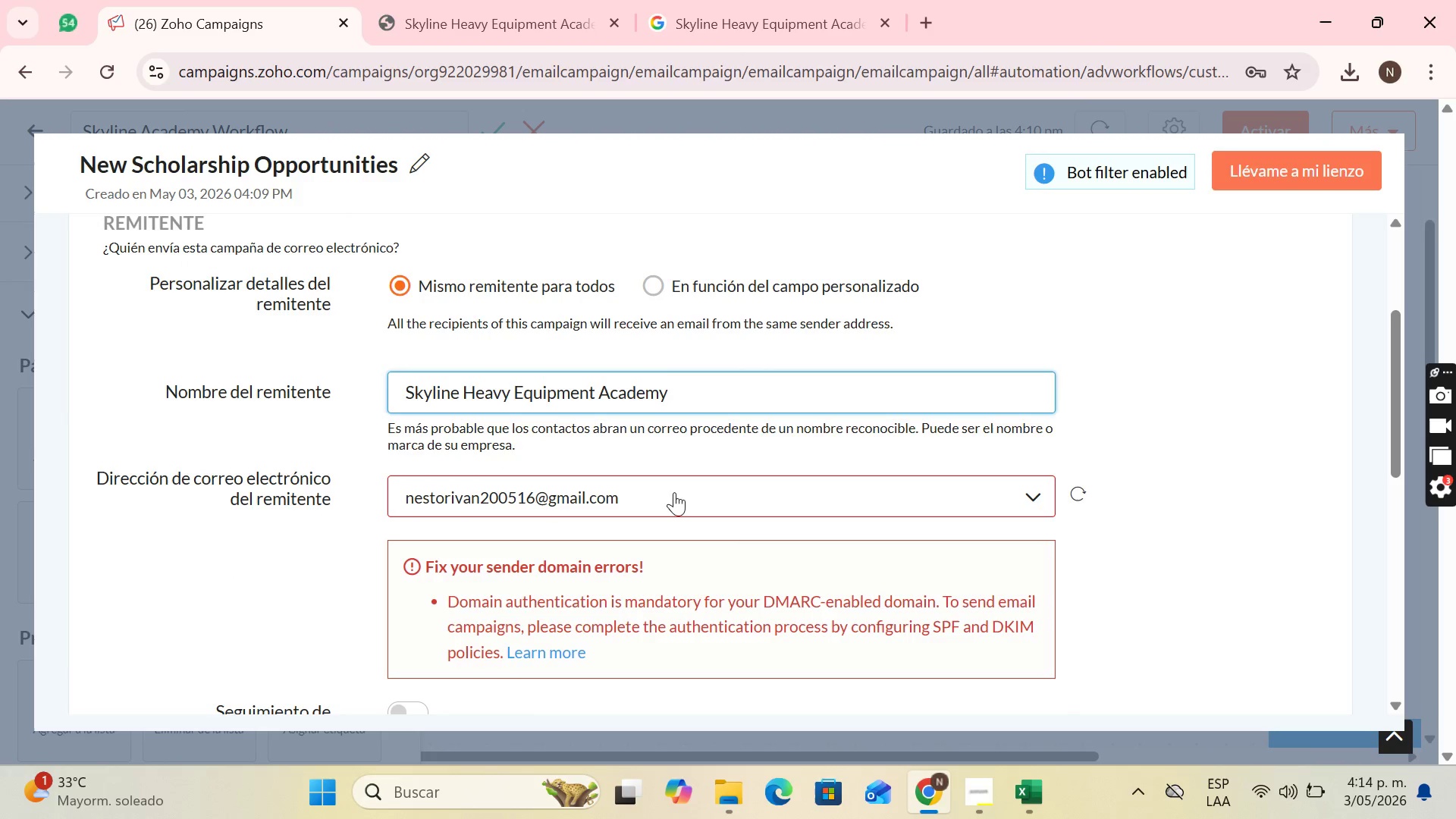 
left_click([674, 492])
 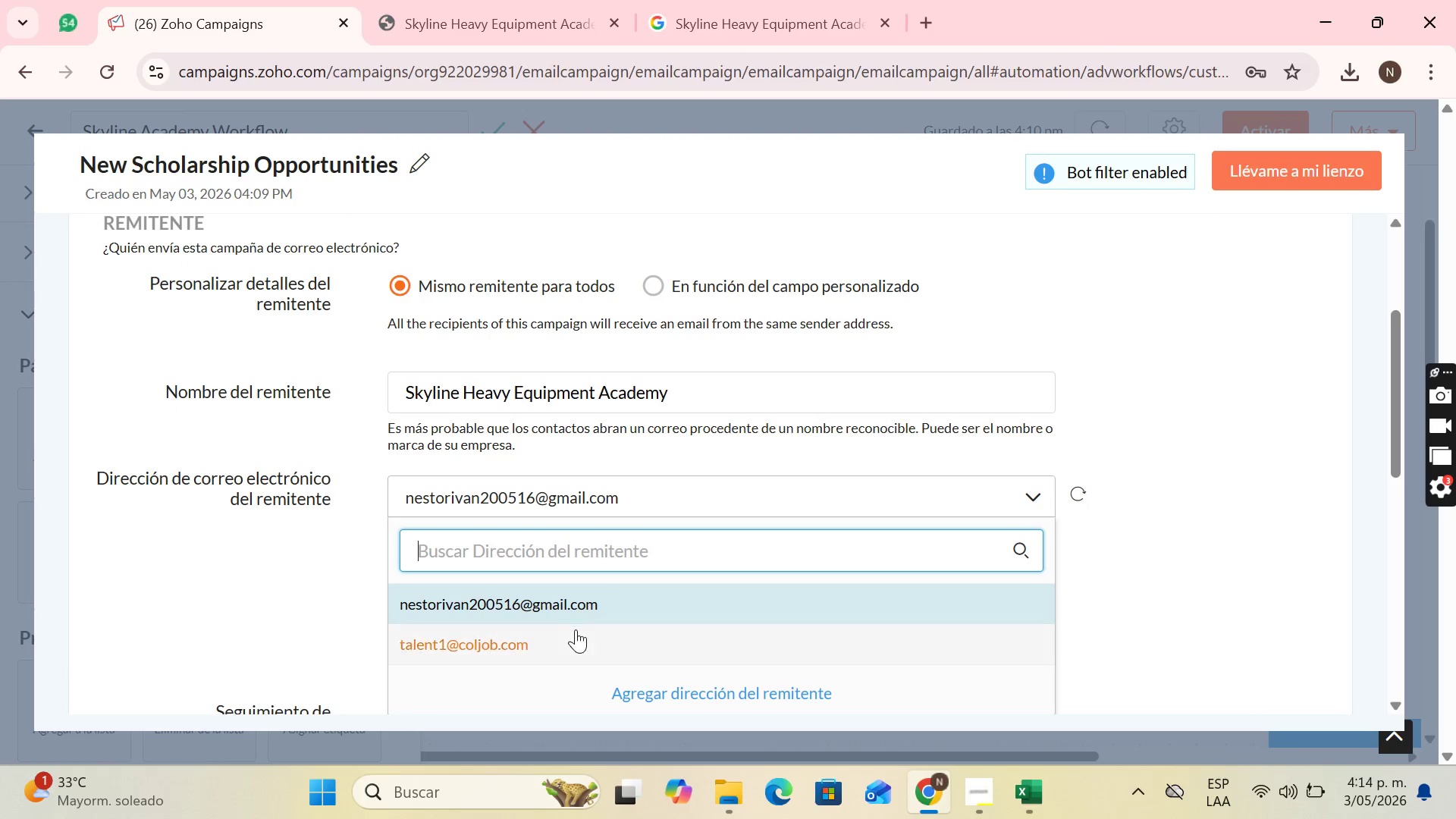 
left_click([563, 639])
 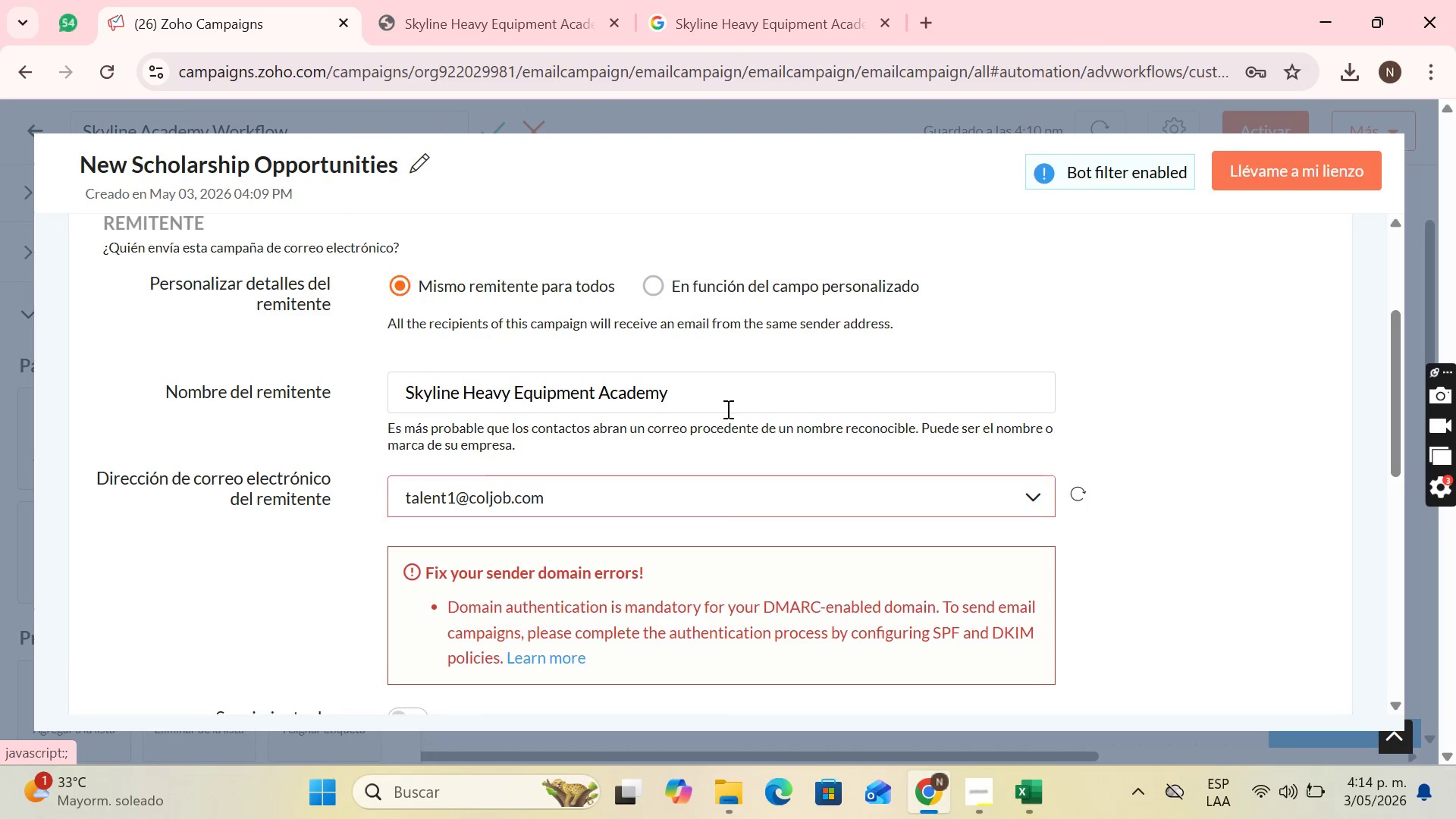 
scroll: coordinate [670, 448], scroll_direction: down, amount: 2.0
 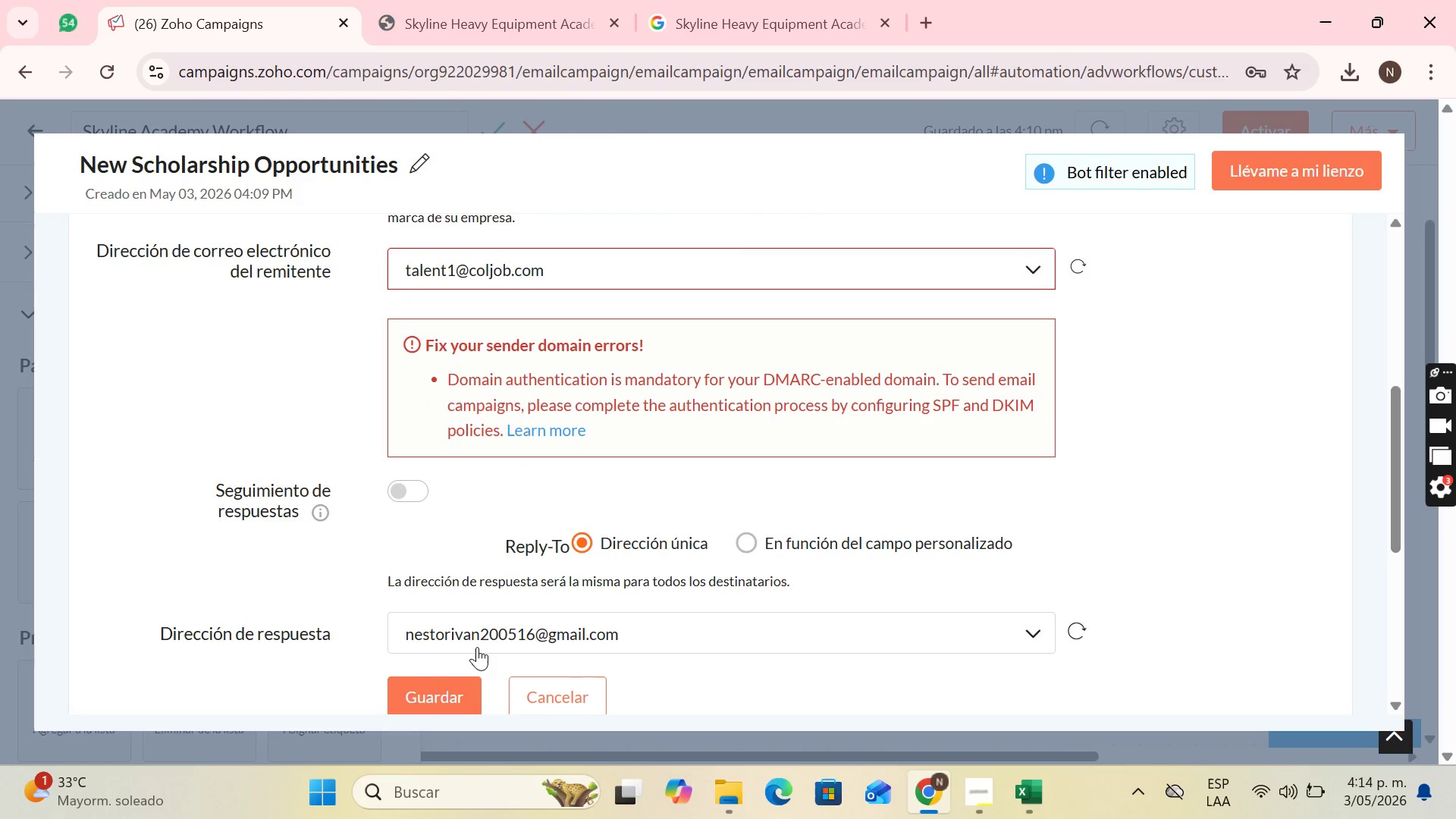 
left_click([477, 647])
 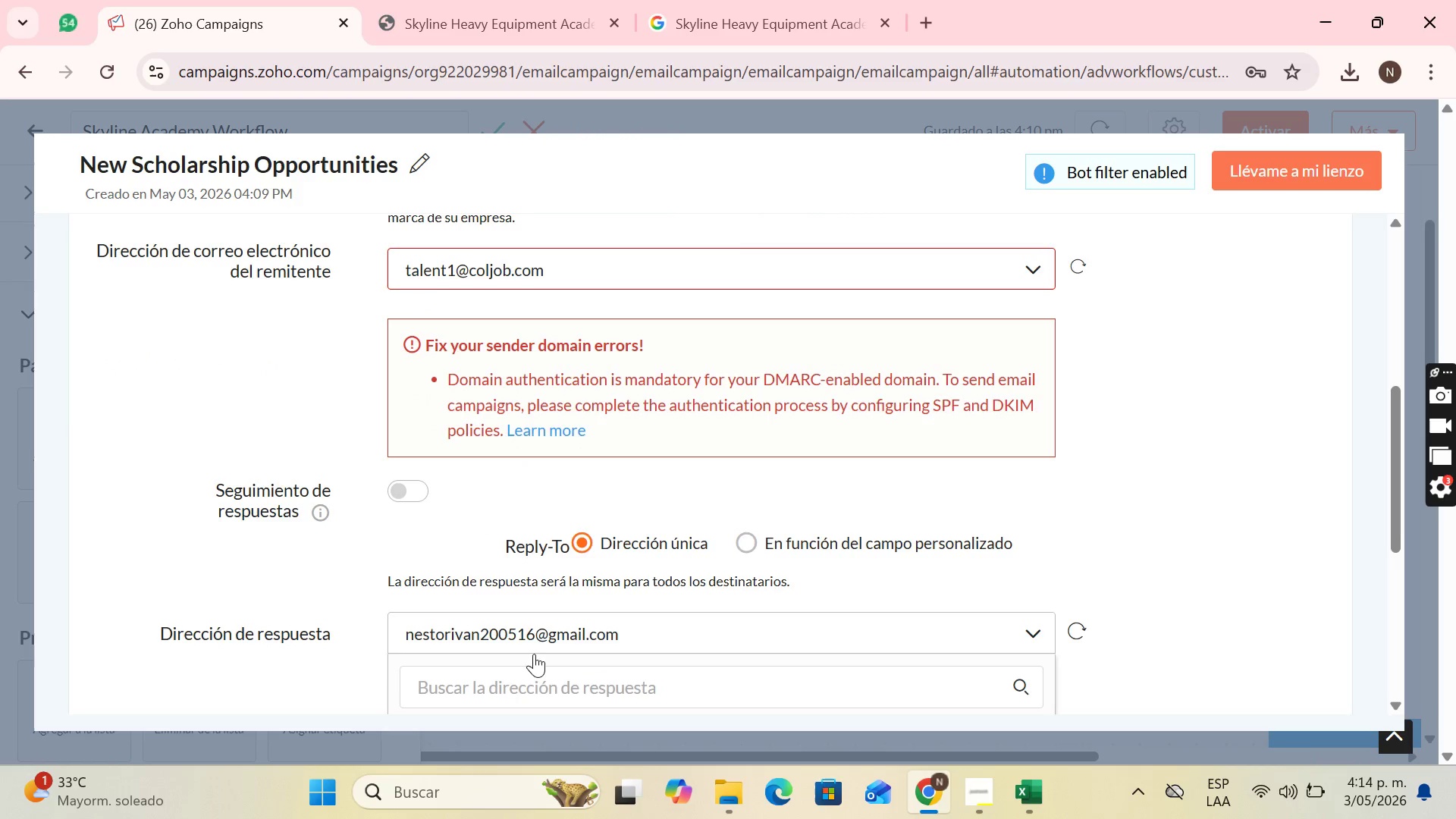 
scroll: coordinate [537, 667], scroll_direction: down, amount: 2.0
 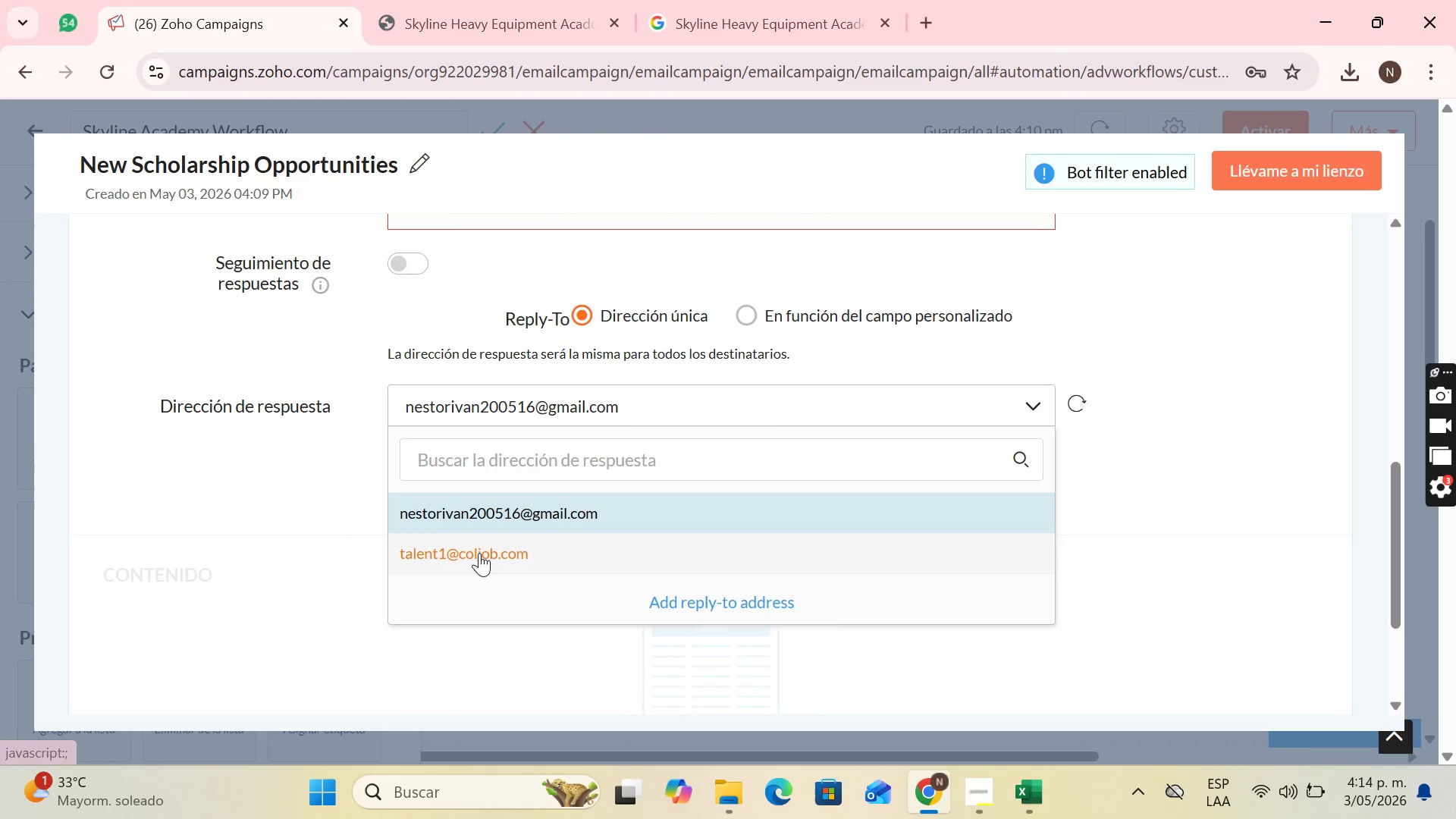 
left_click([479, 551])
 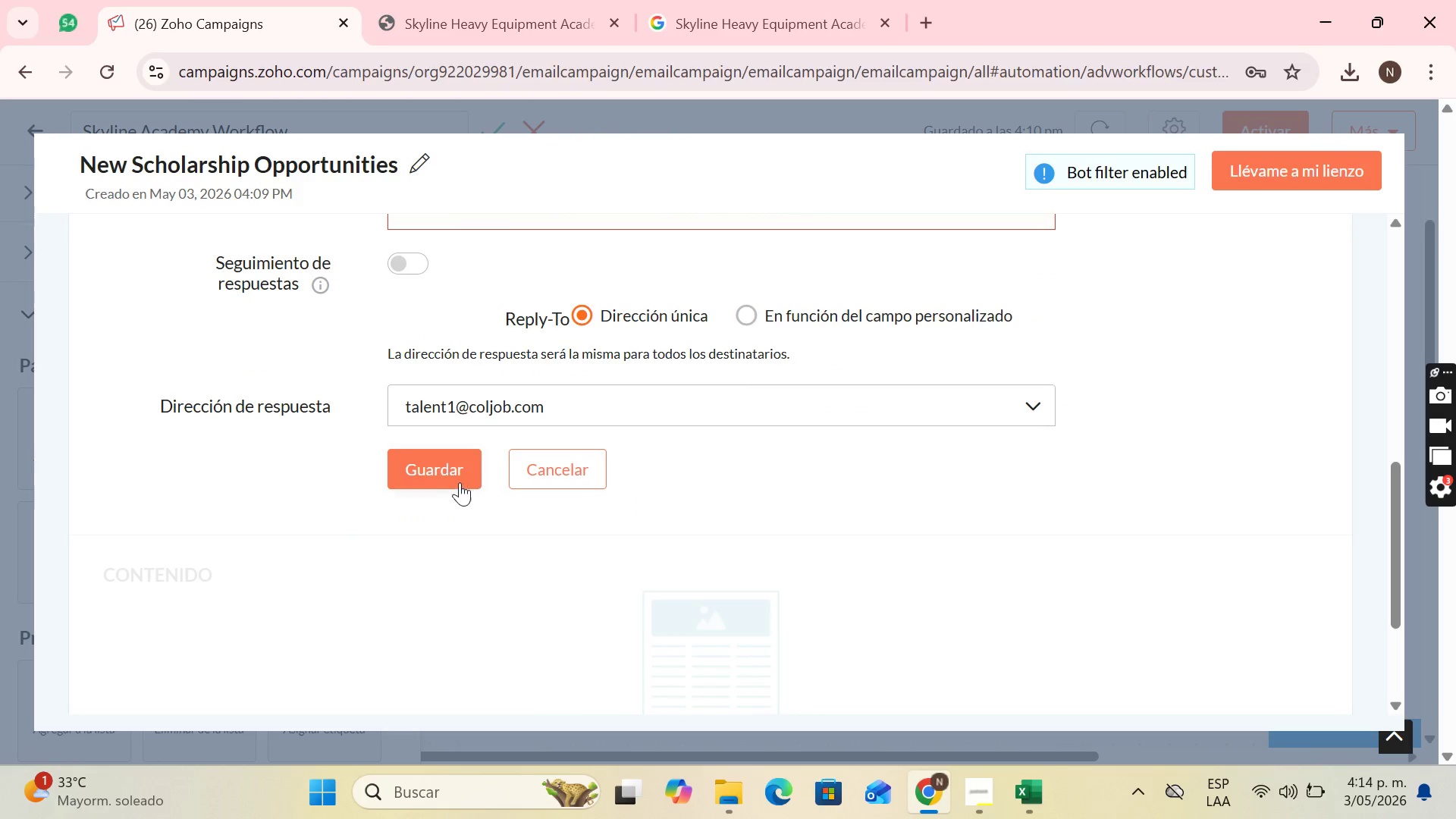 
left_click([459, 481])
 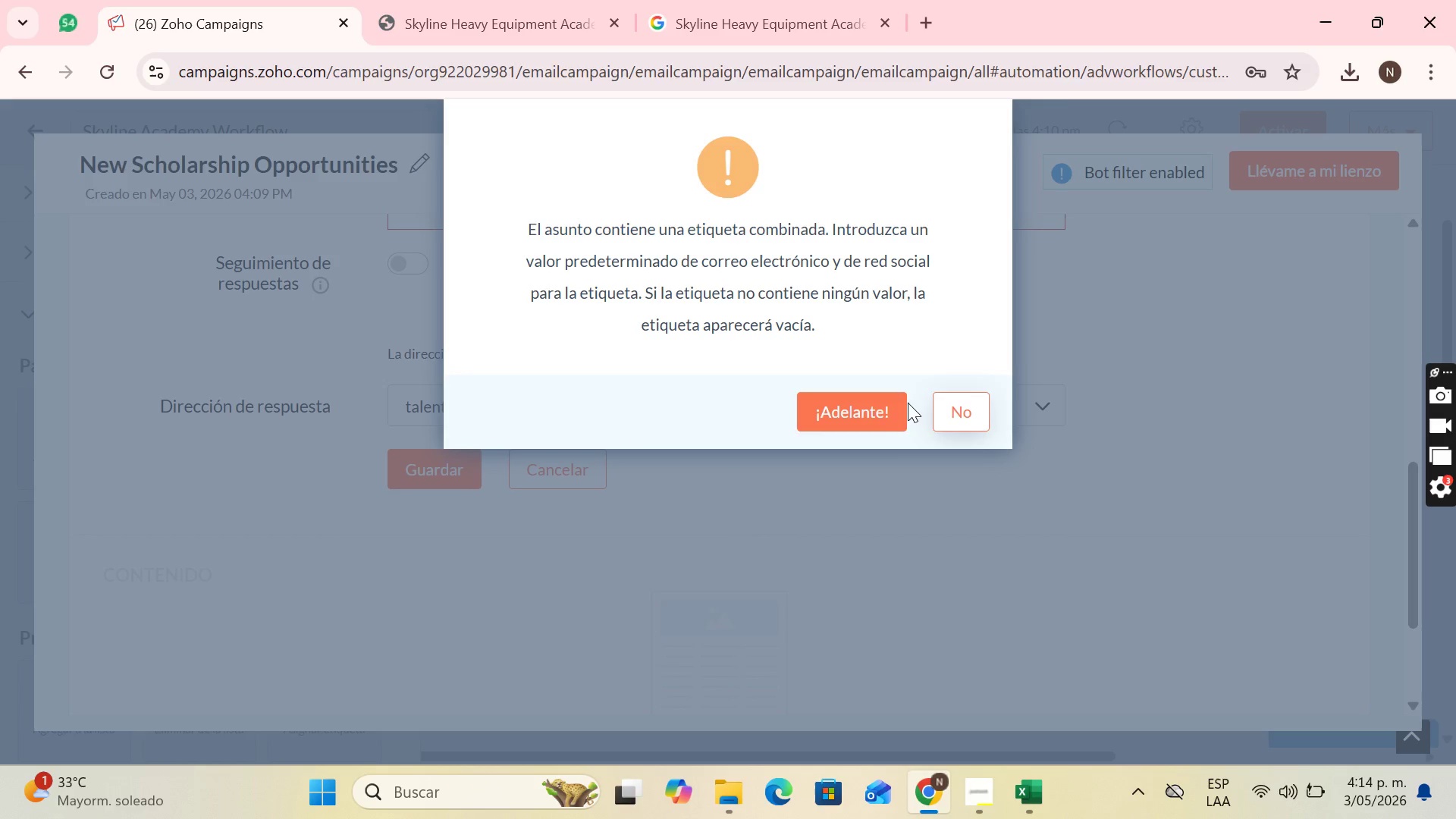 
left_click([880, 403])